 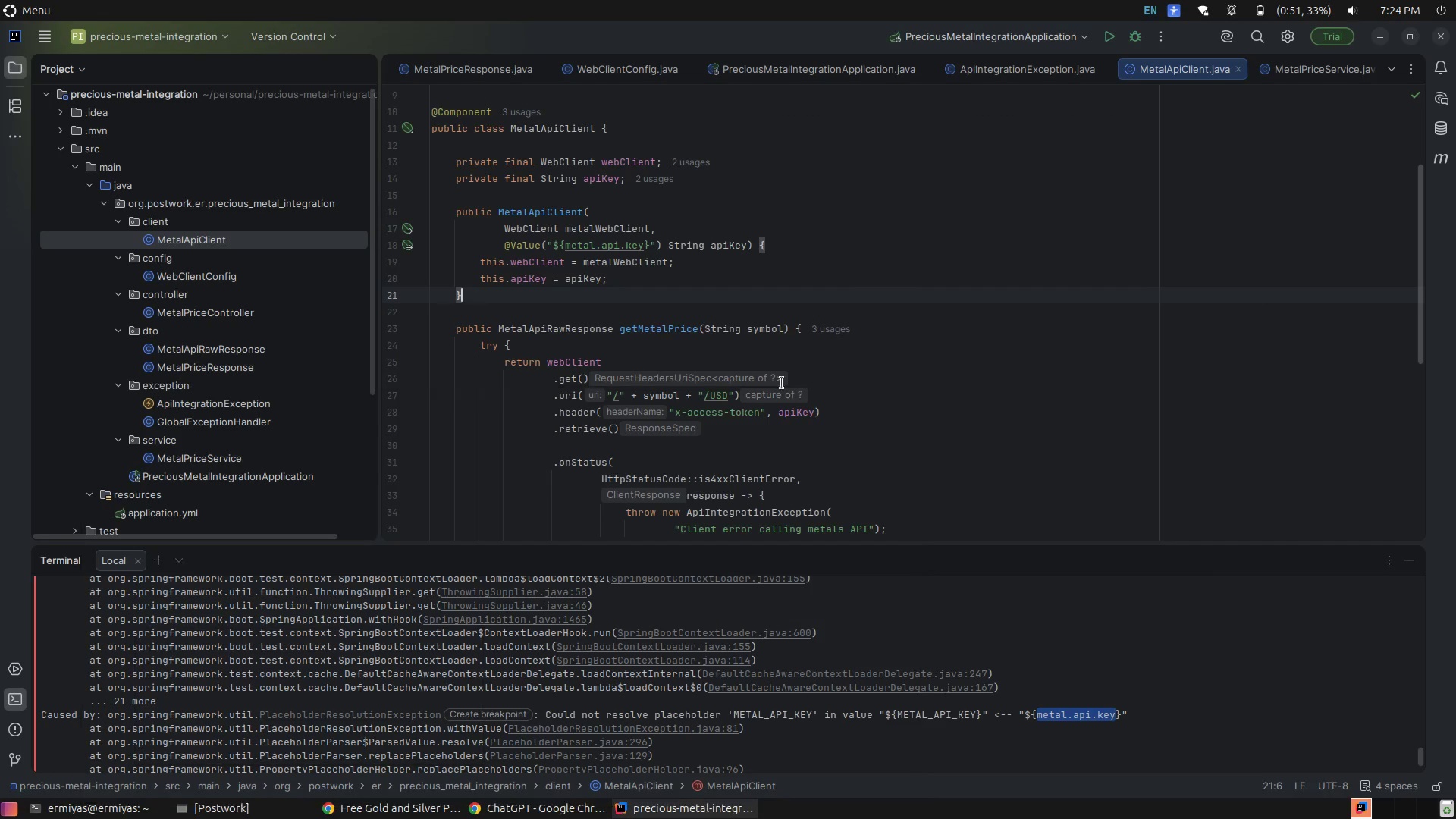 
scroll: coordinate [904, 366], scroll_direction: up, amount: 5.0
 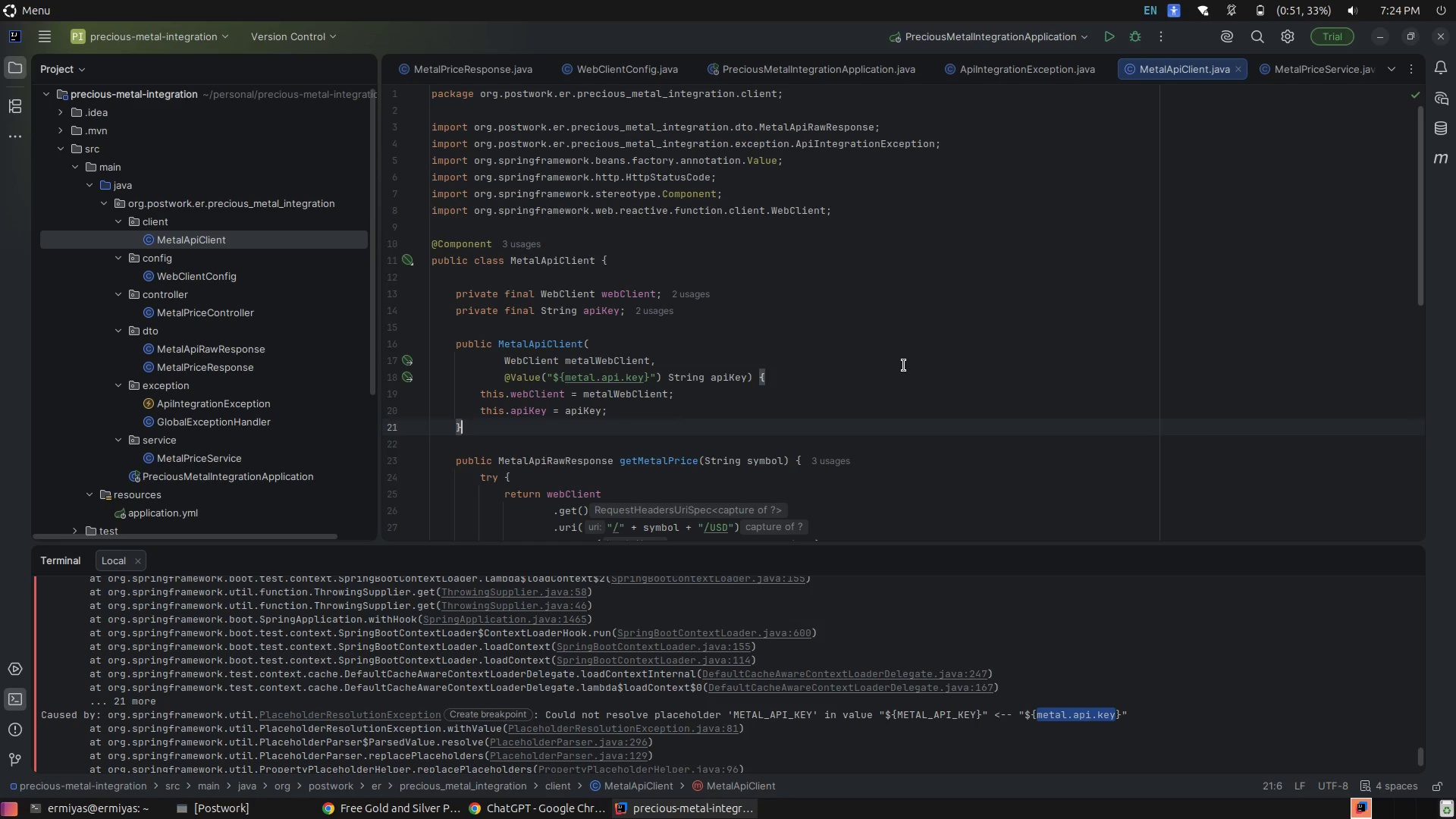 
left_click([956, 287])
 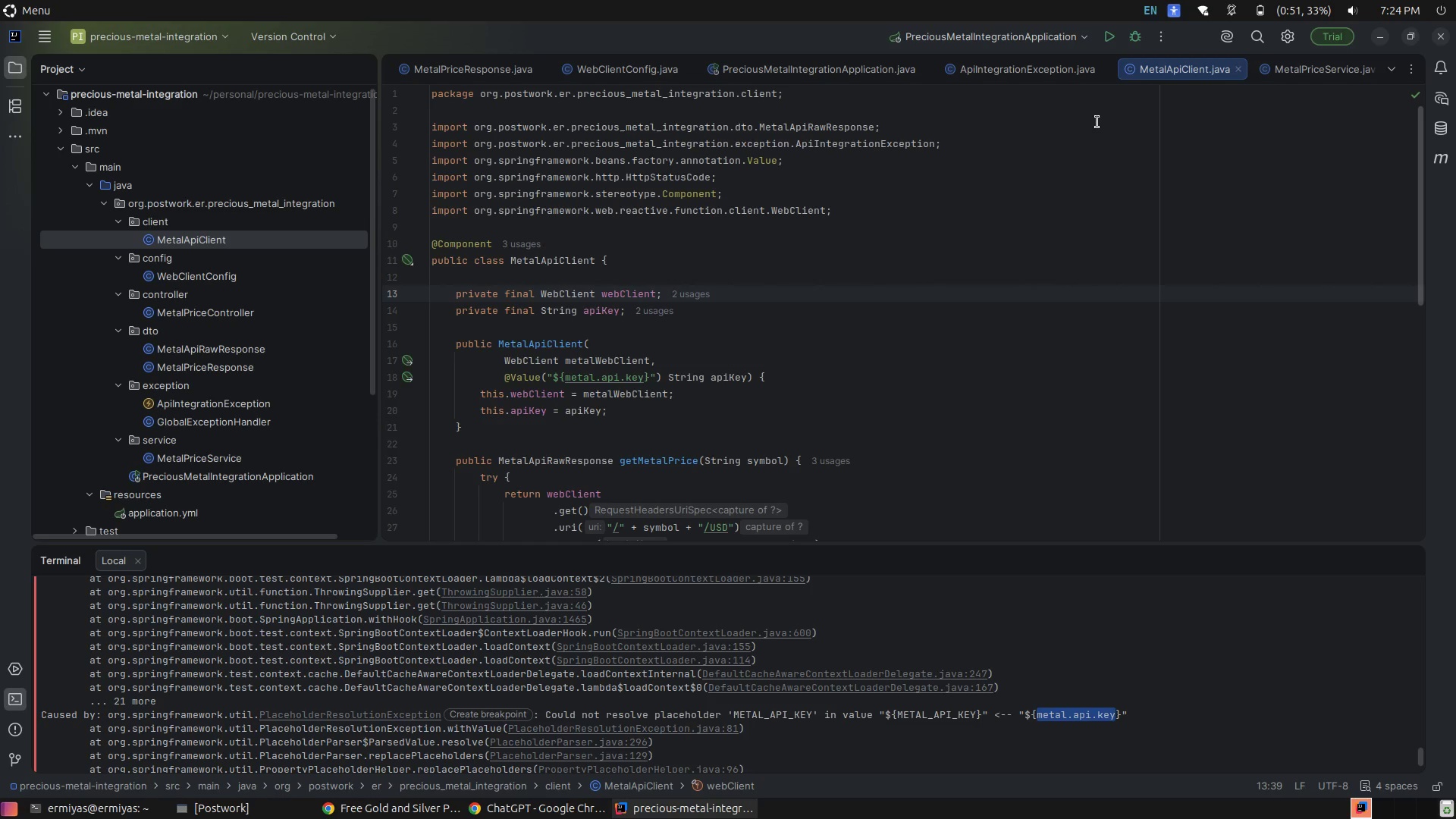 
wait(11.34)
 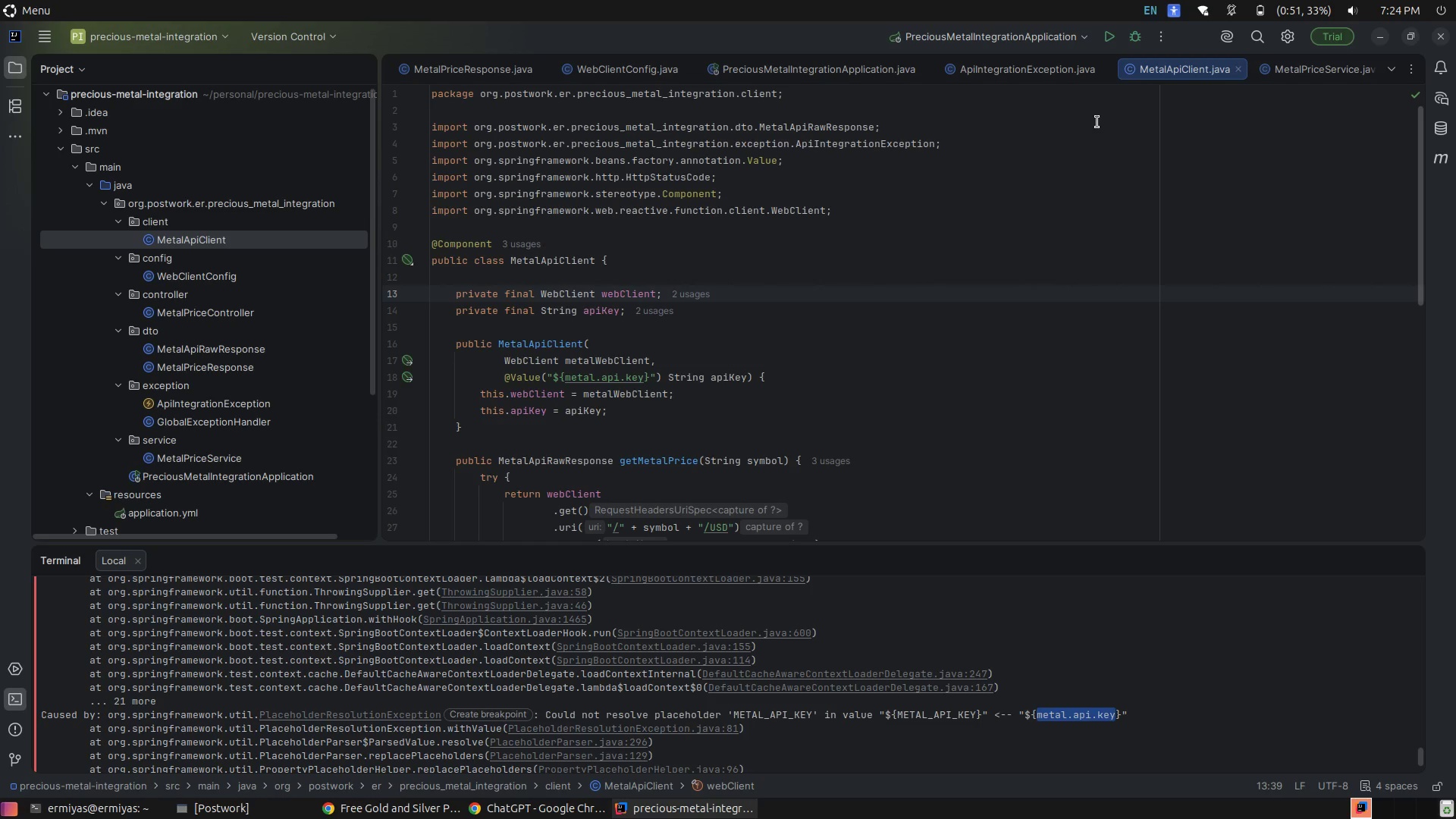 
scroll: coordinate [1051, 152], scroll_direction: down, amount: 4.0
 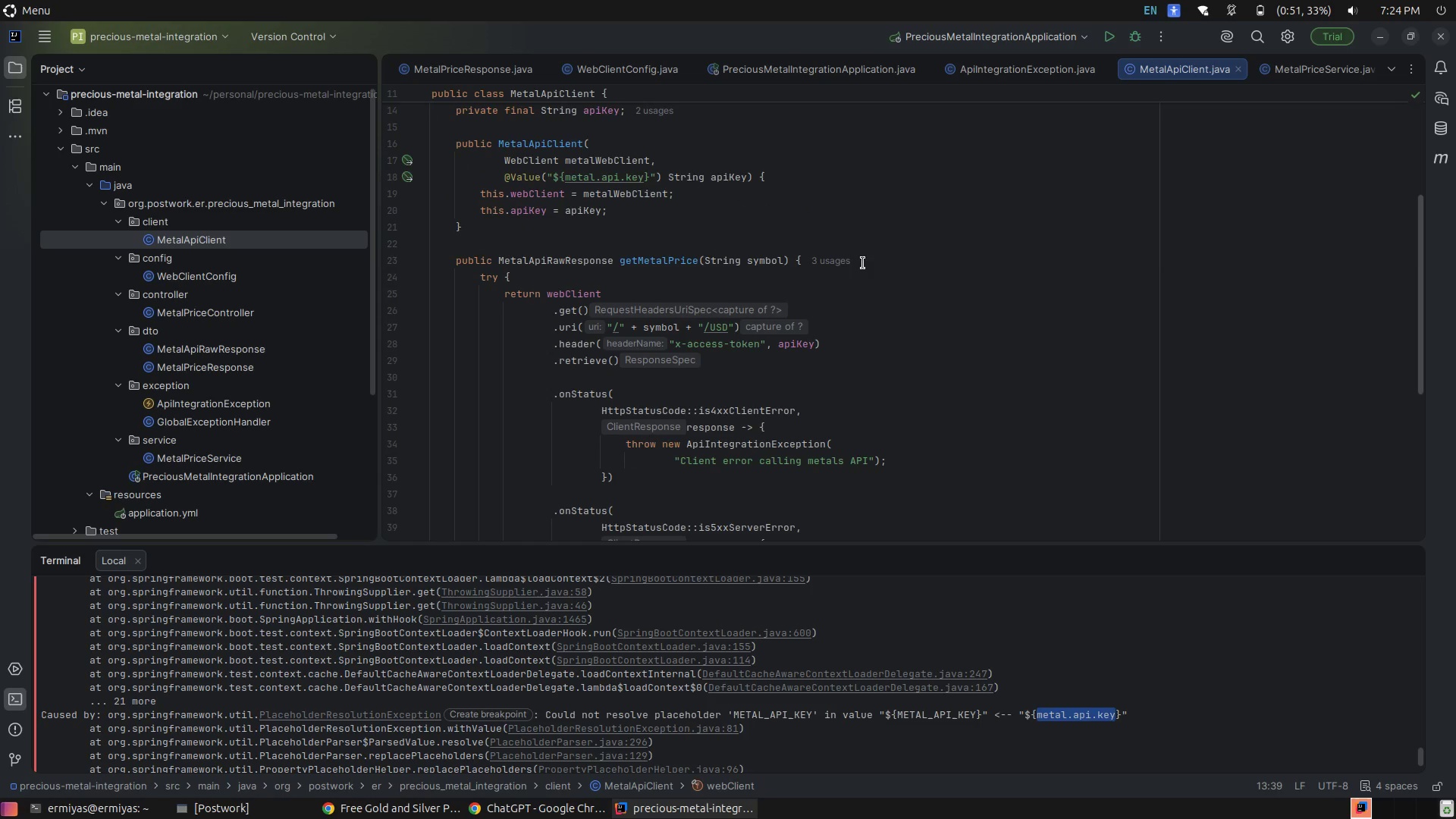 
left_click([863, 263])
 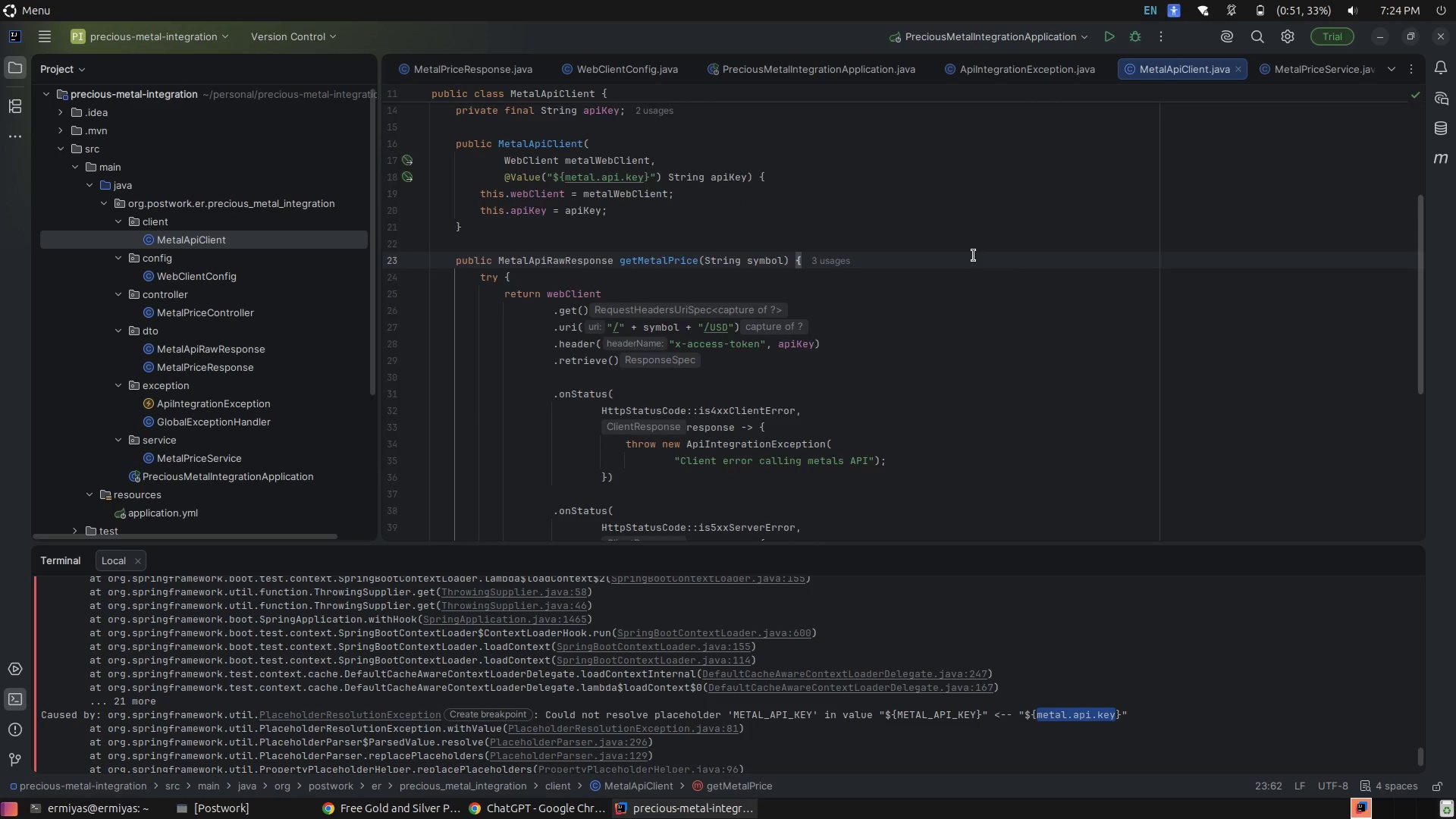 
scroll: coordinate [973, 256], scroll_direction: down, amount: 10.0
 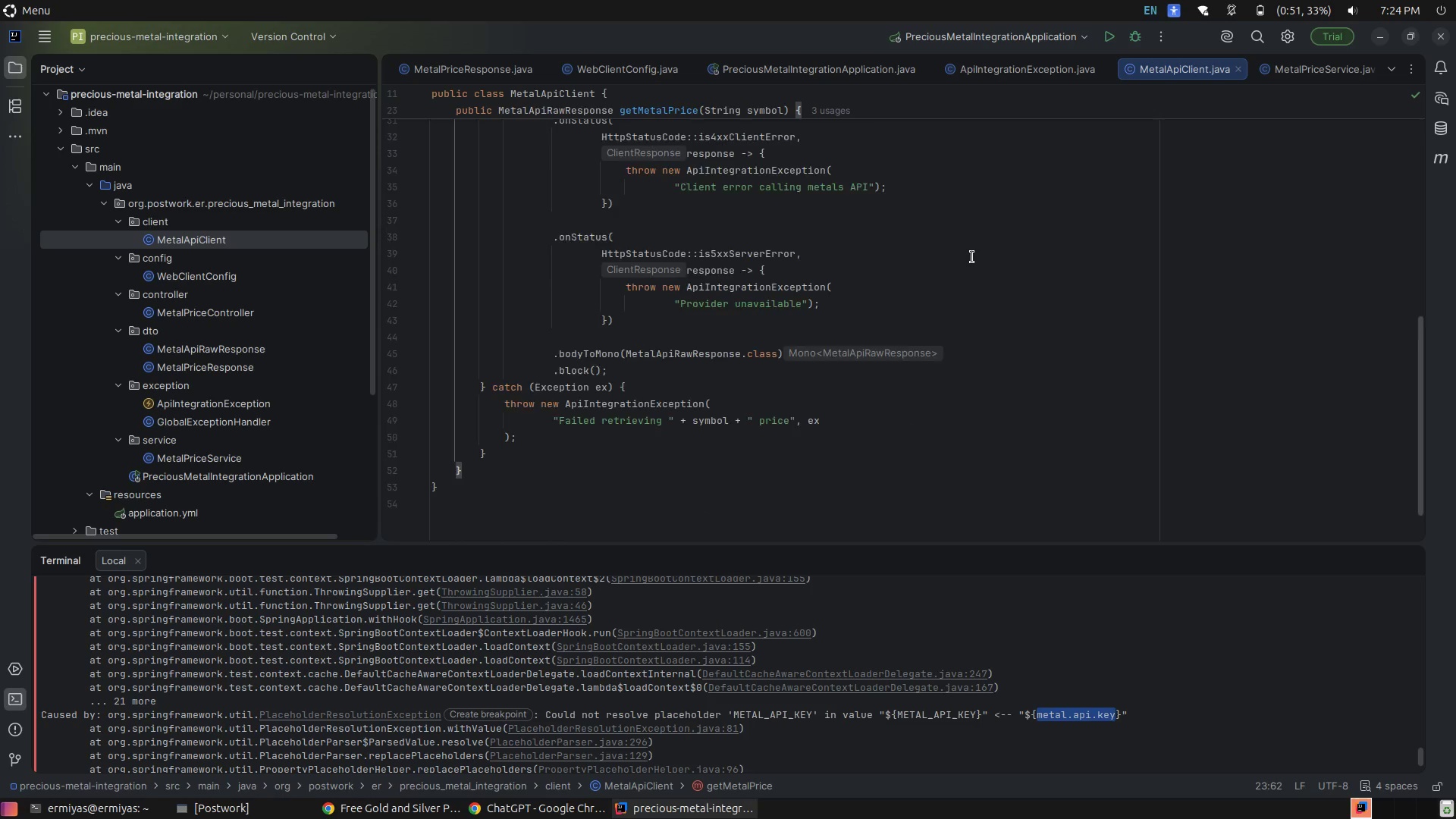 
scroll: coordinate [972, 257], scroll_direction: up, amount: 2.0
 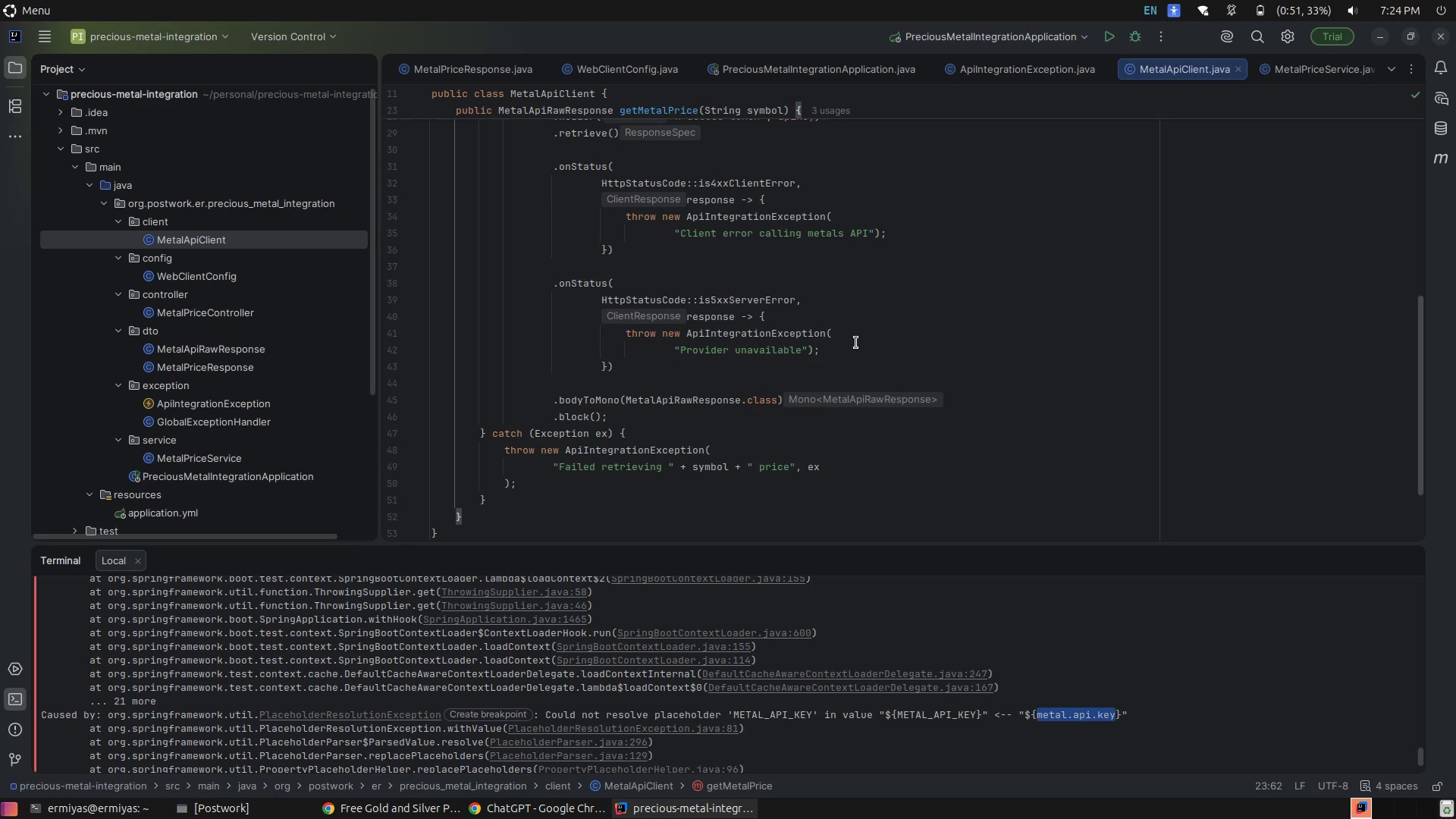 
left_click([856, 343])
 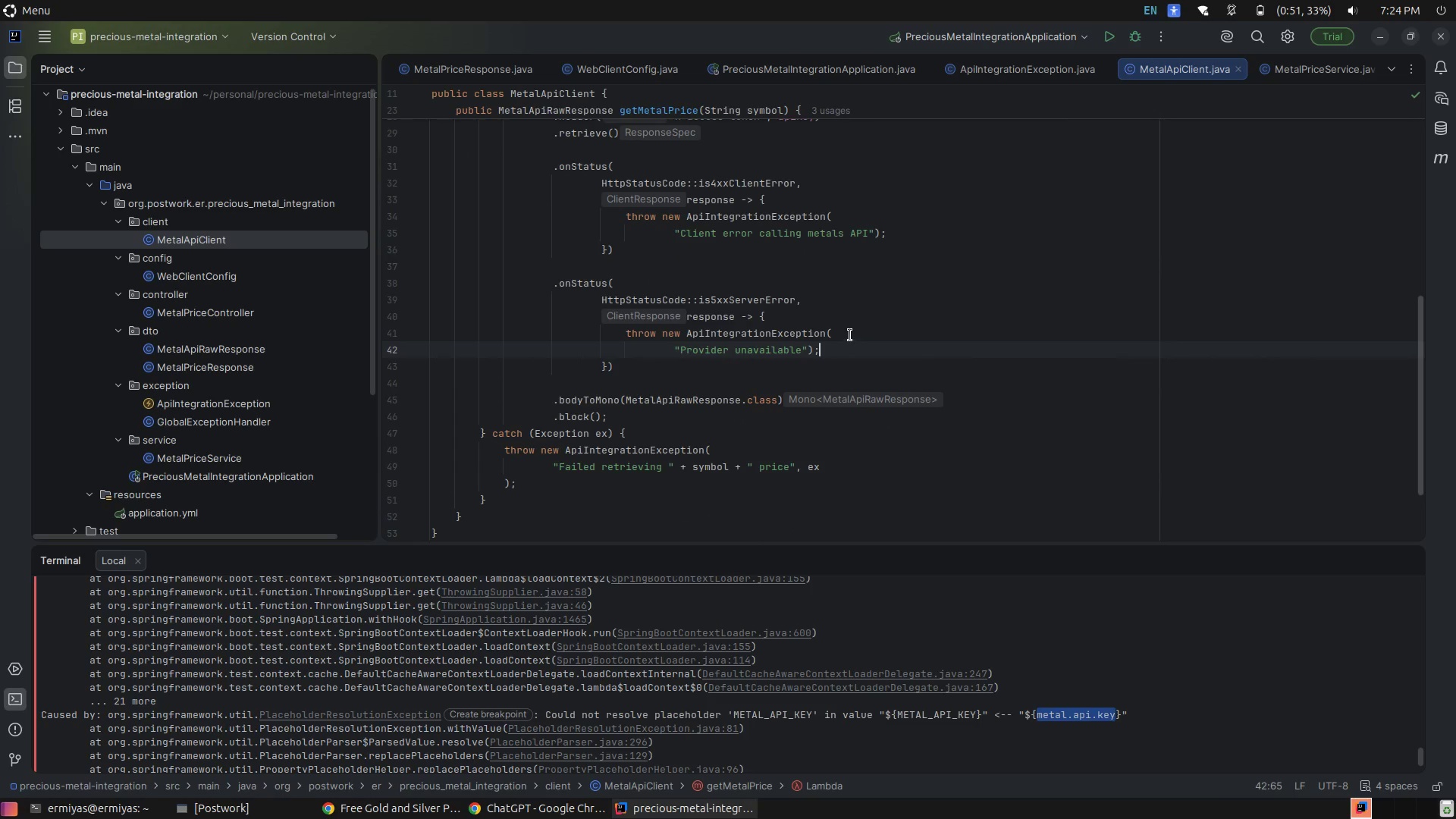 
left_click([850, 335])
 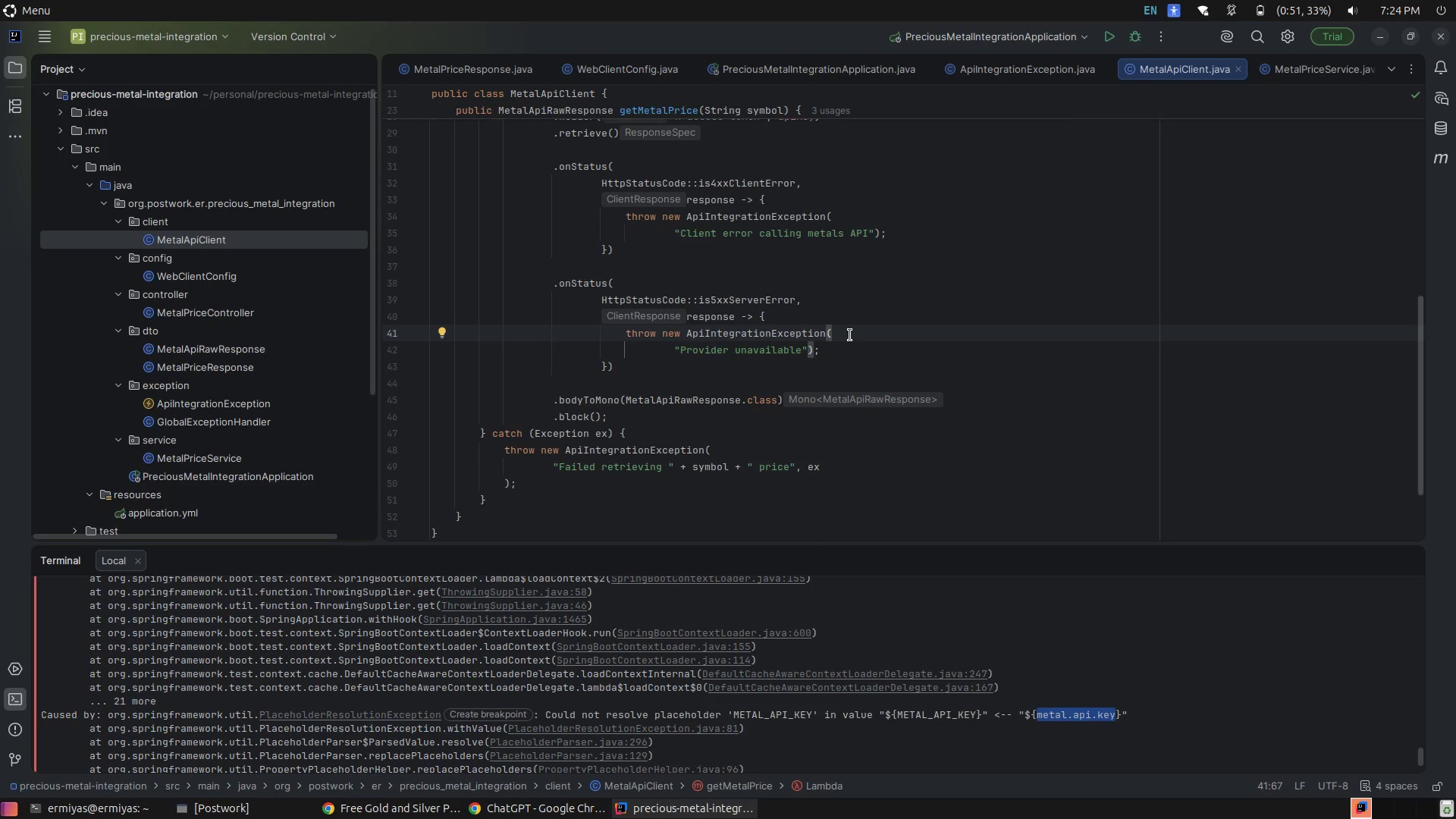 
scroll: coordinate [850, 335], scroll_direction: up, amount: 7.0
 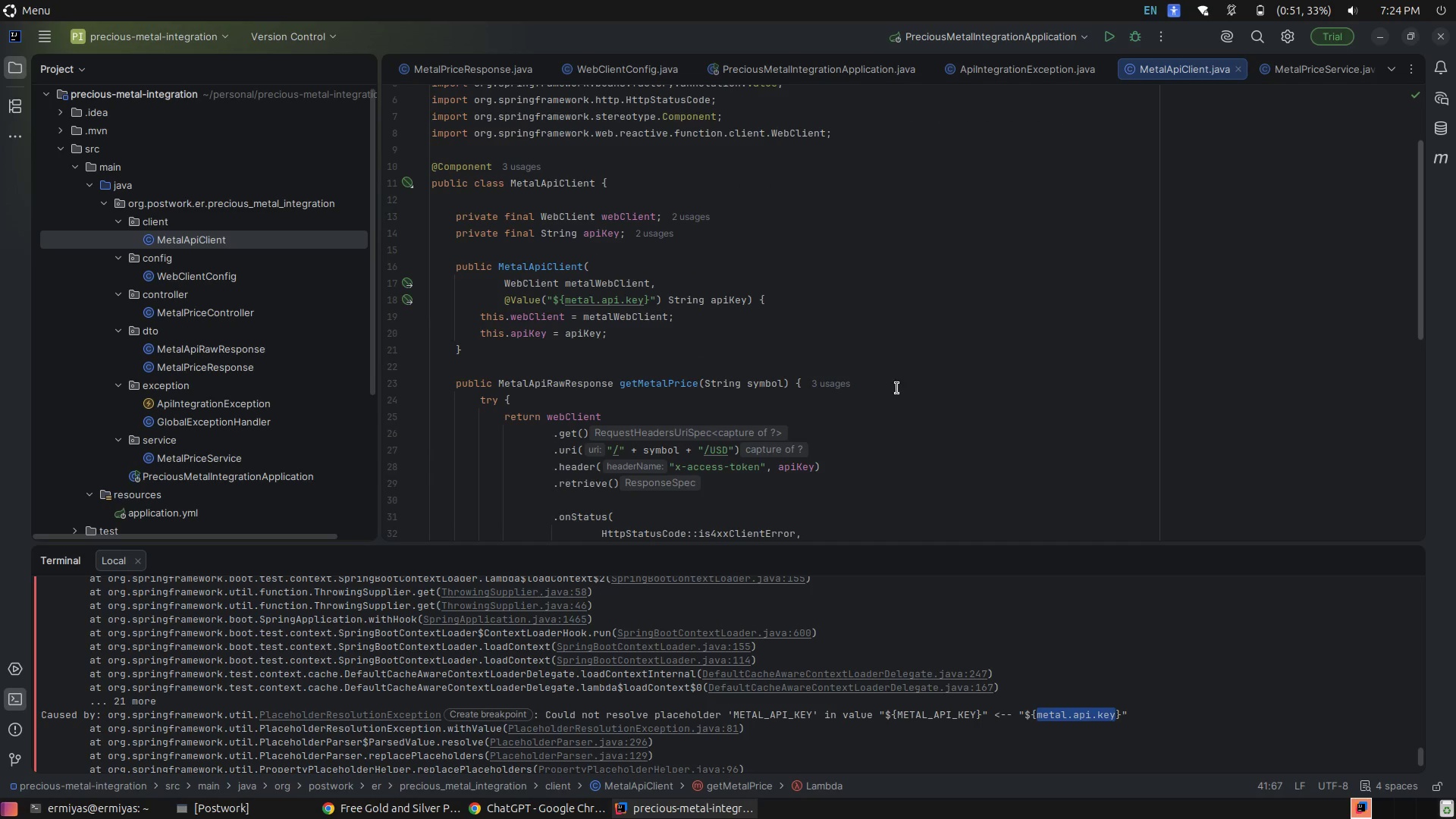 
left_click([901, 389])
 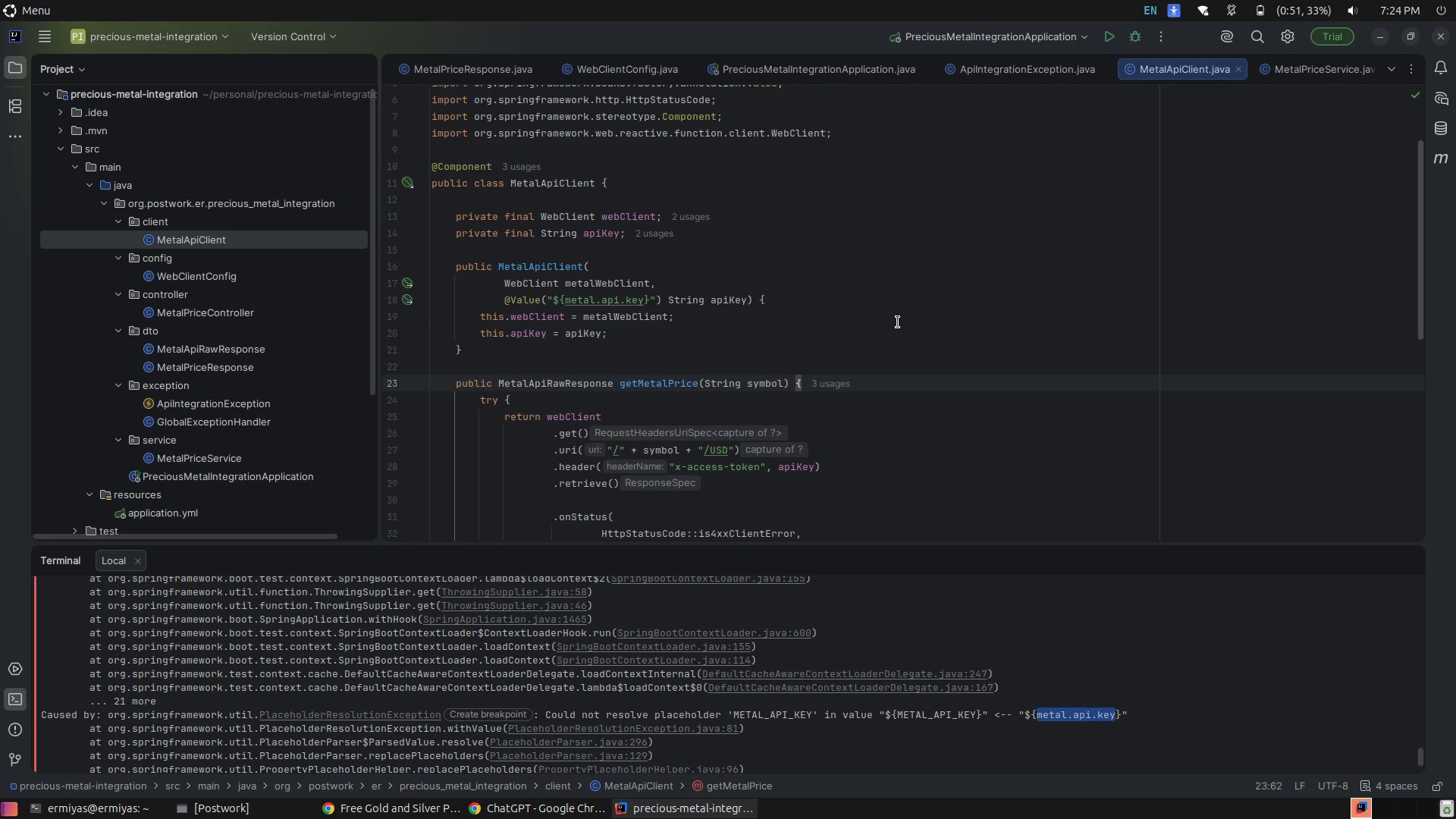 
scroll: coordinate [898, 322], scroll_direction: up, amount: 2.0
 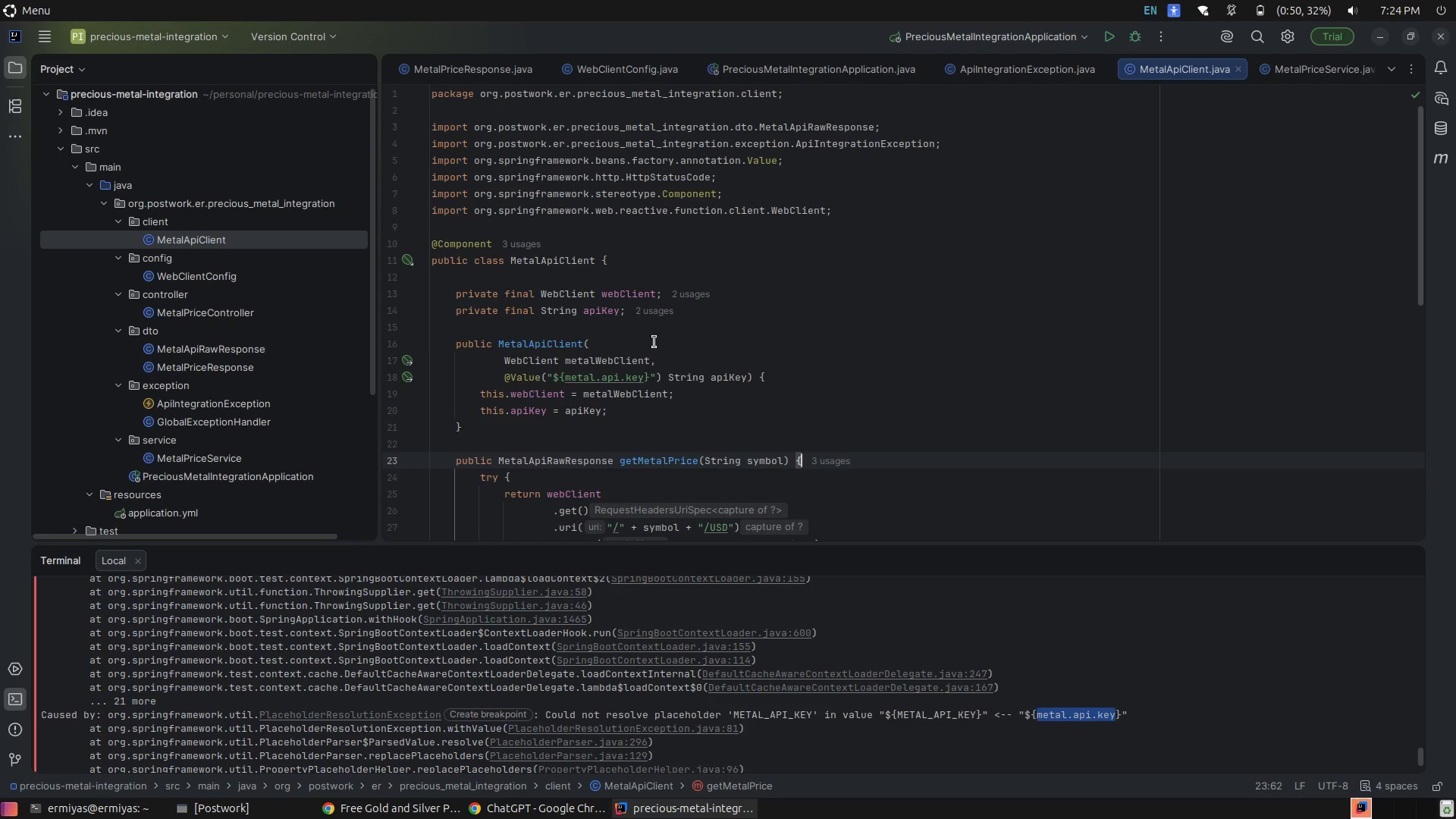 
left_click([652, 340])
 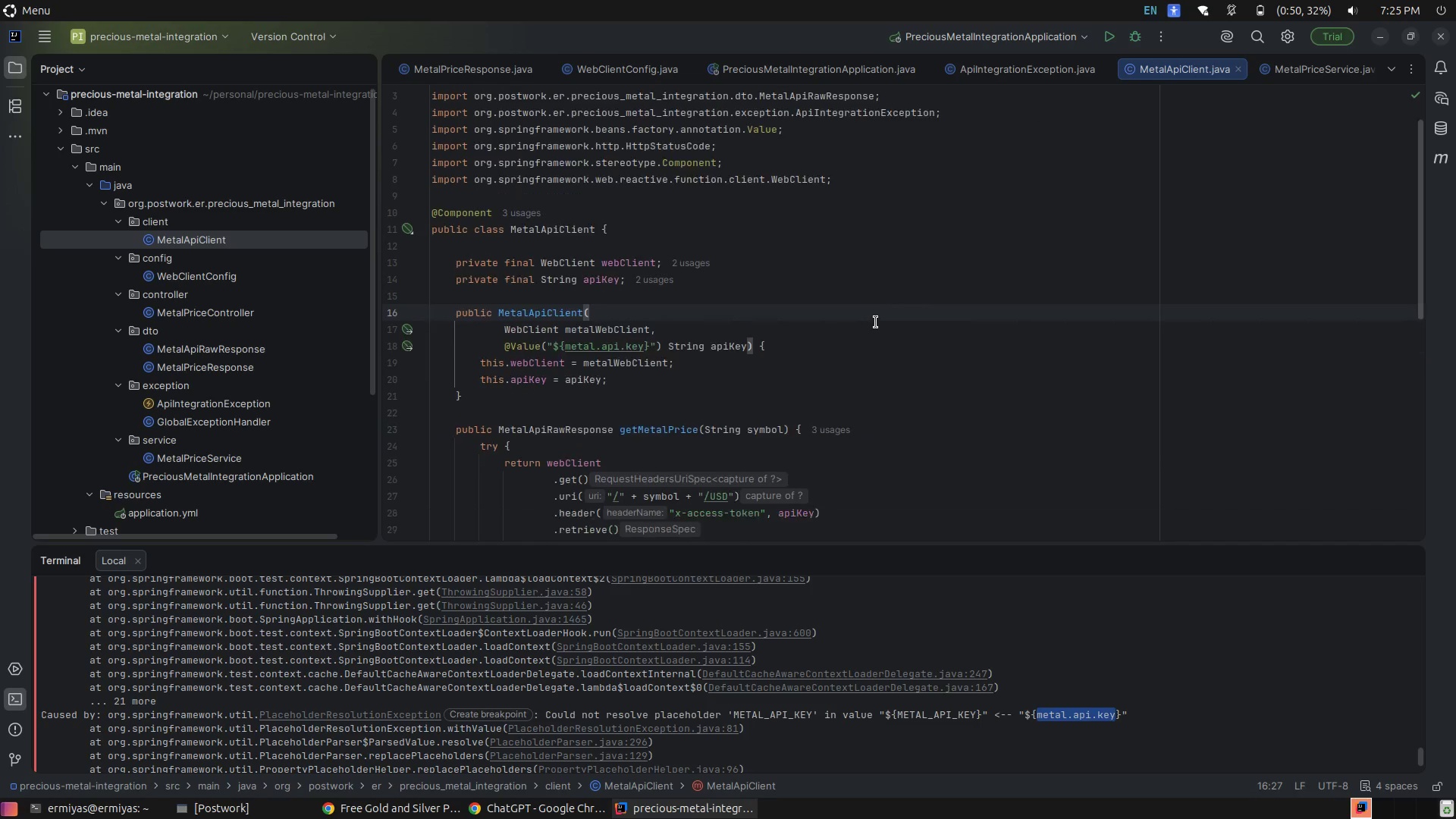 
scroll: coordinate [876, 322], scroll_direction: down, amount: 1.0
 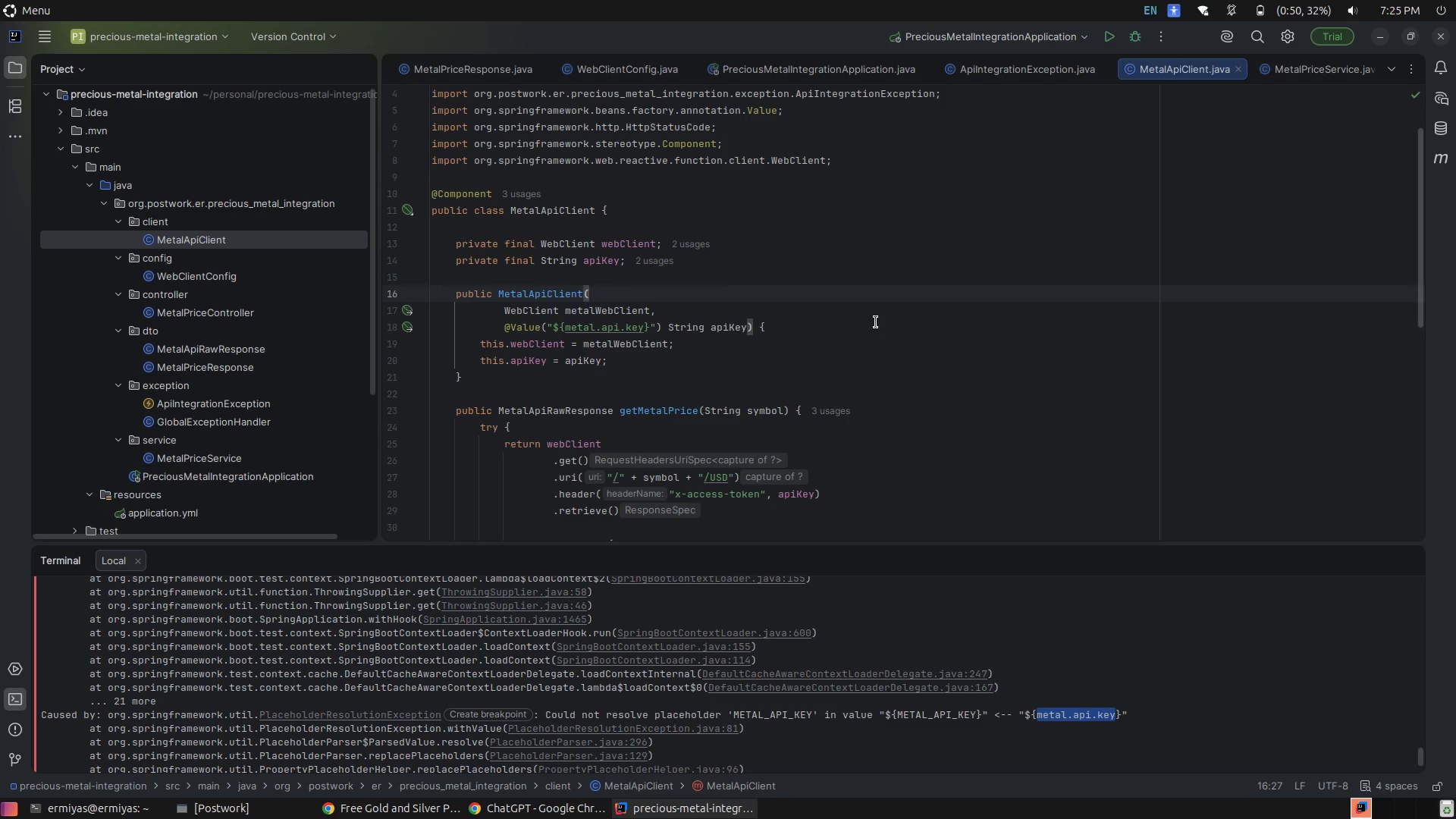 
wait(12.95)
 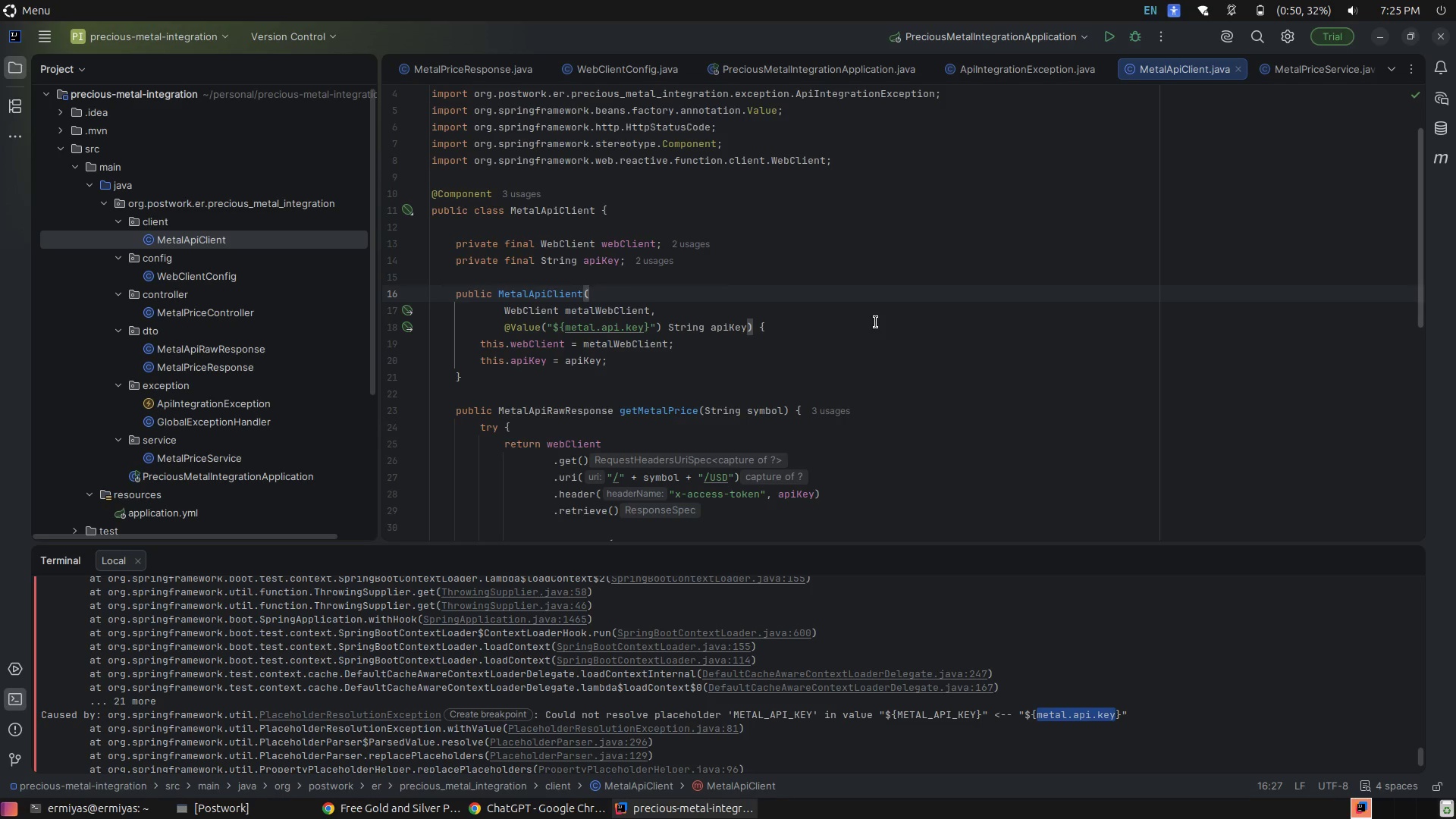 
left_click([245, 818])